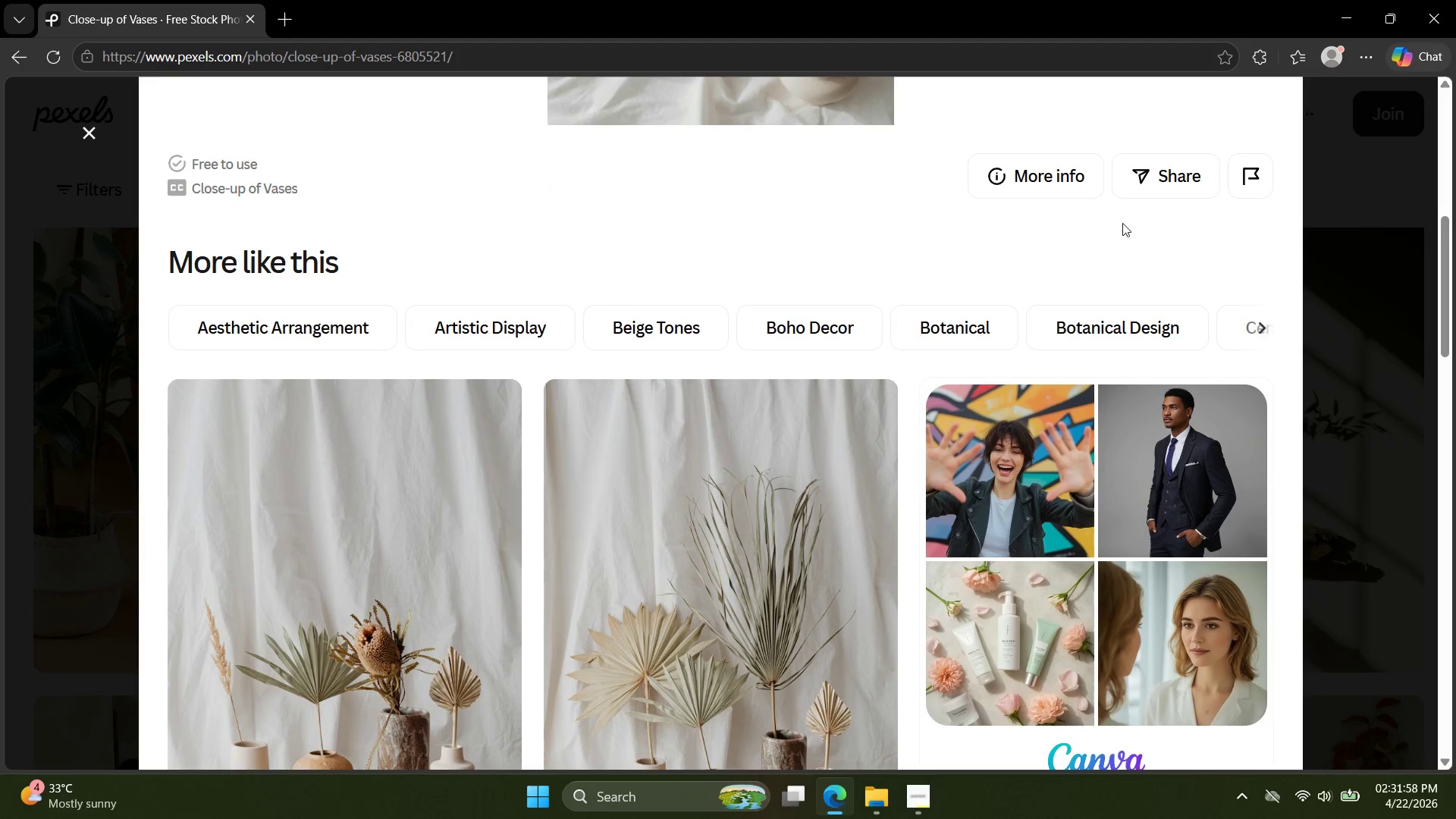 
key(ArrowRight)
 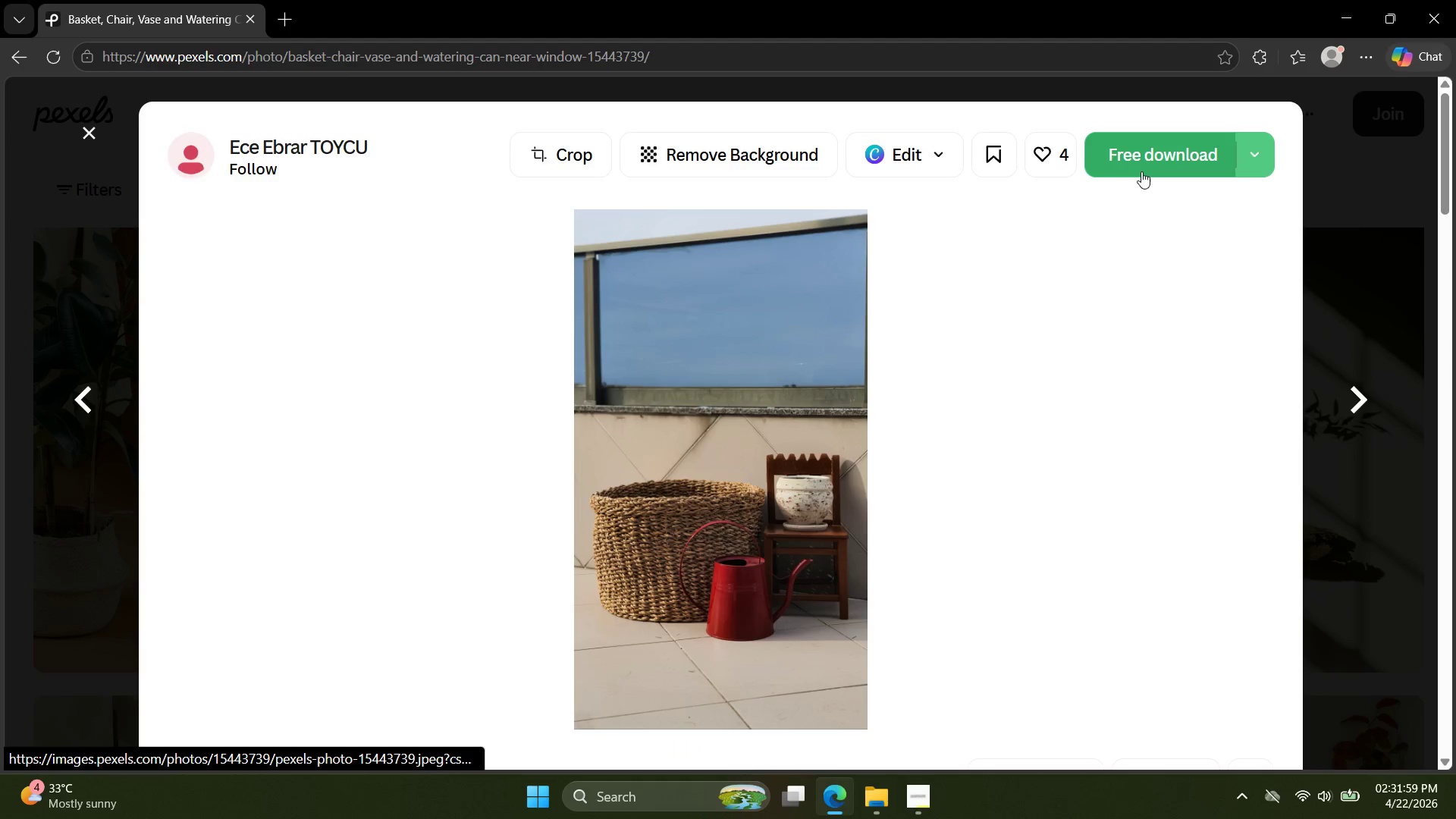 
scroll: coordinate [1078, 209], scroll_direction: up, amount: 9.0
 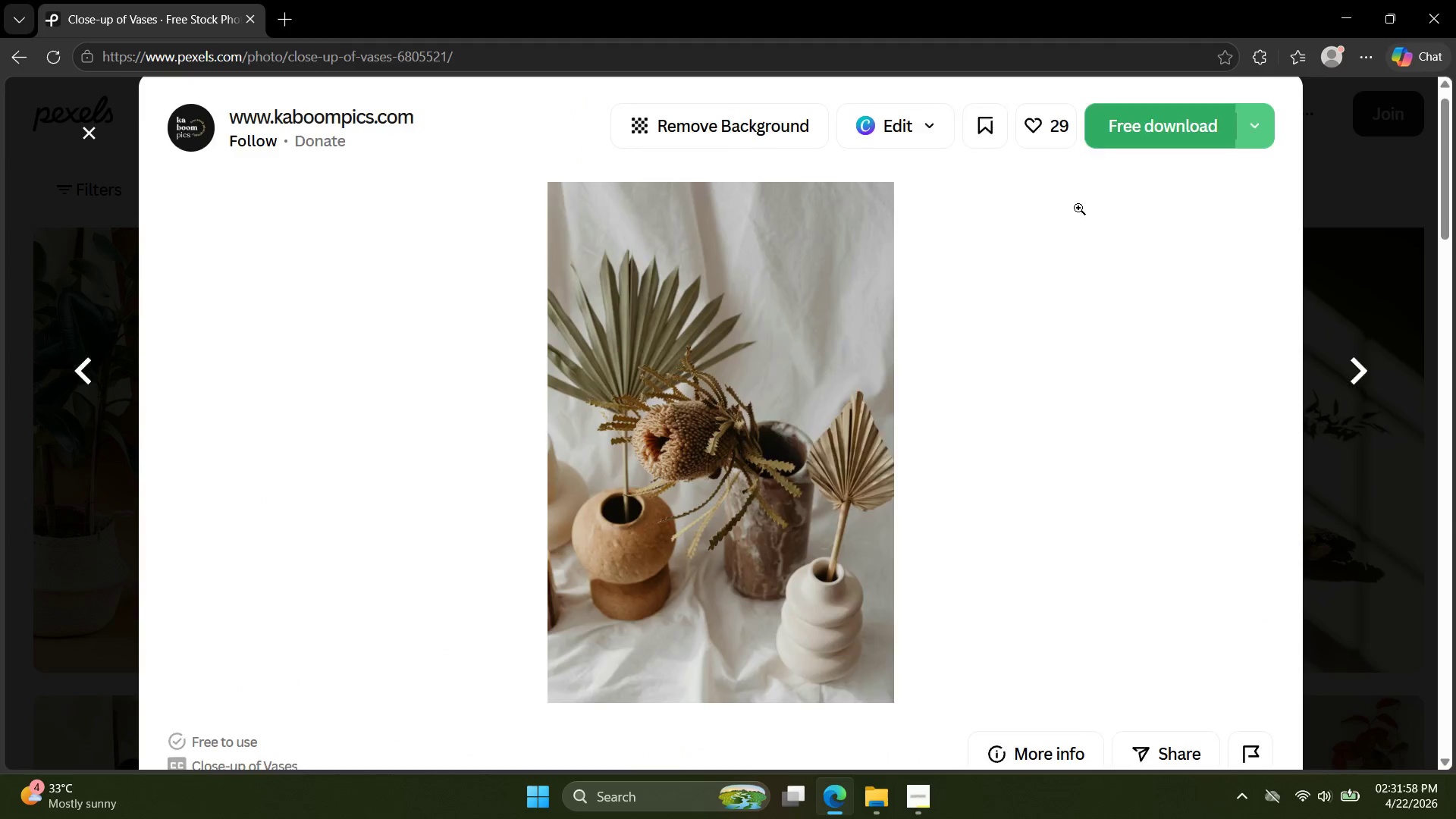 
left_click([1153, 158])
 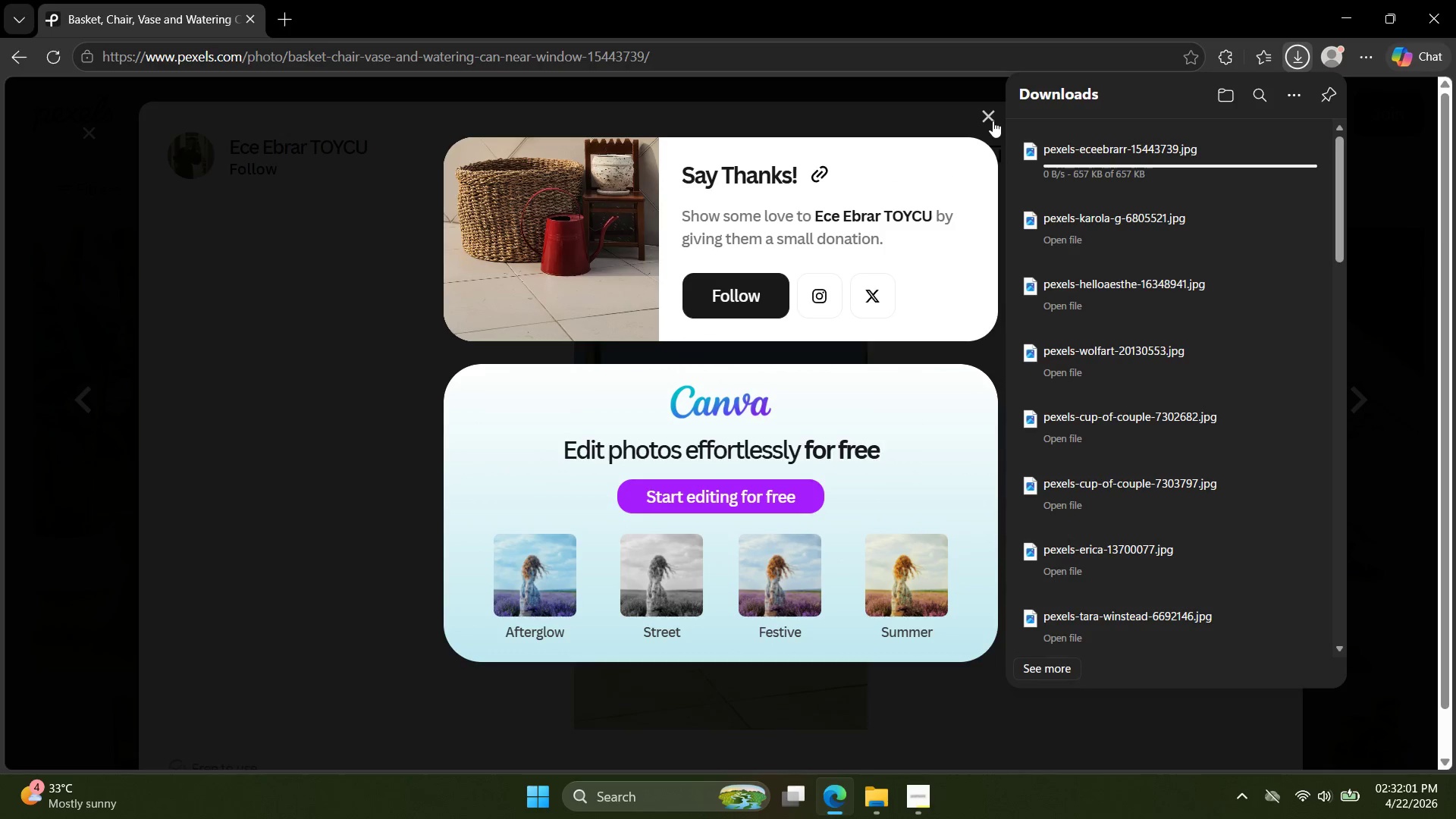 
key(Escape)
 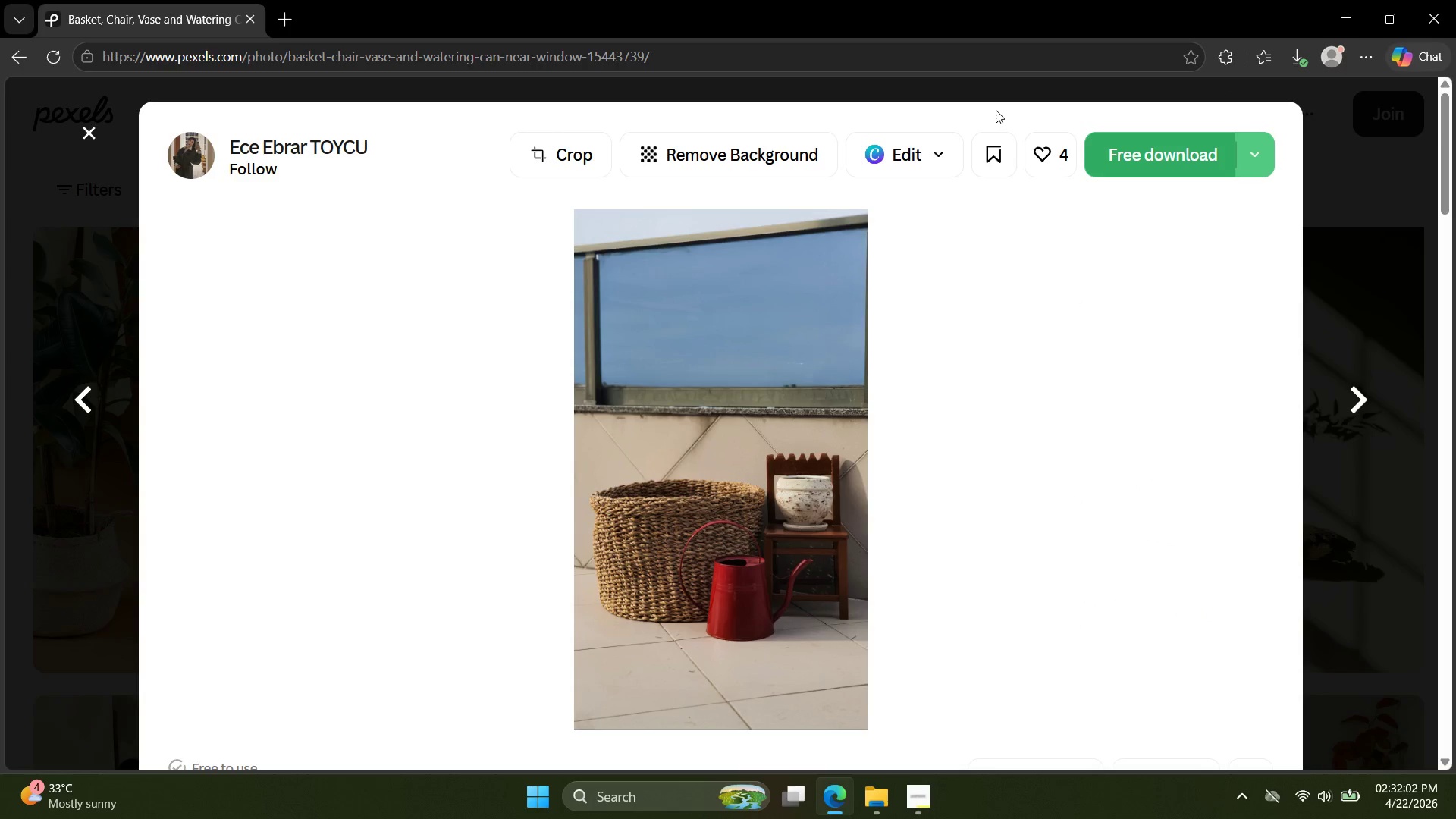 
key(ArrowUp)
 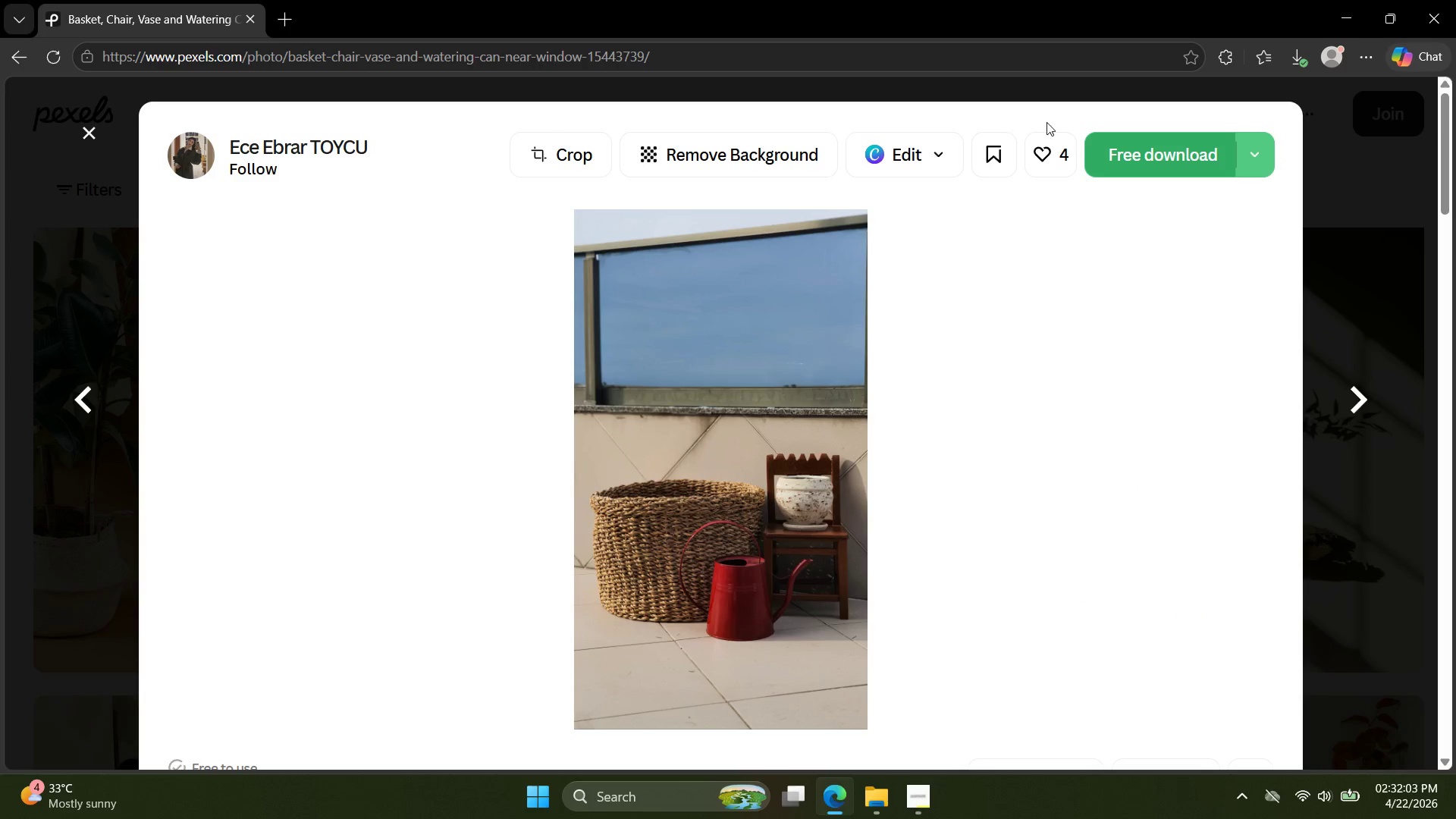 
key(ArrowRight)
 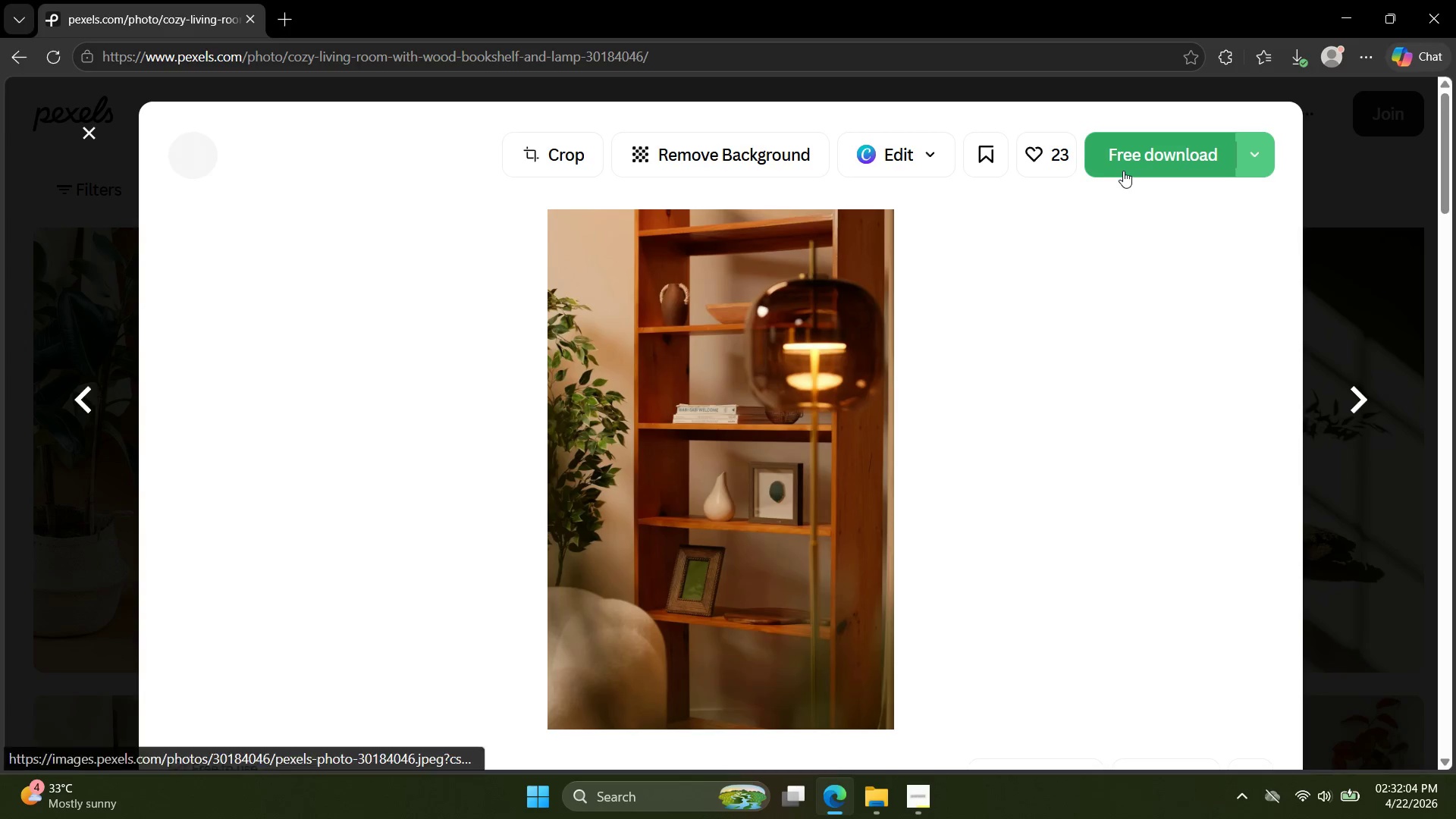 
left_click([1122, 170])
 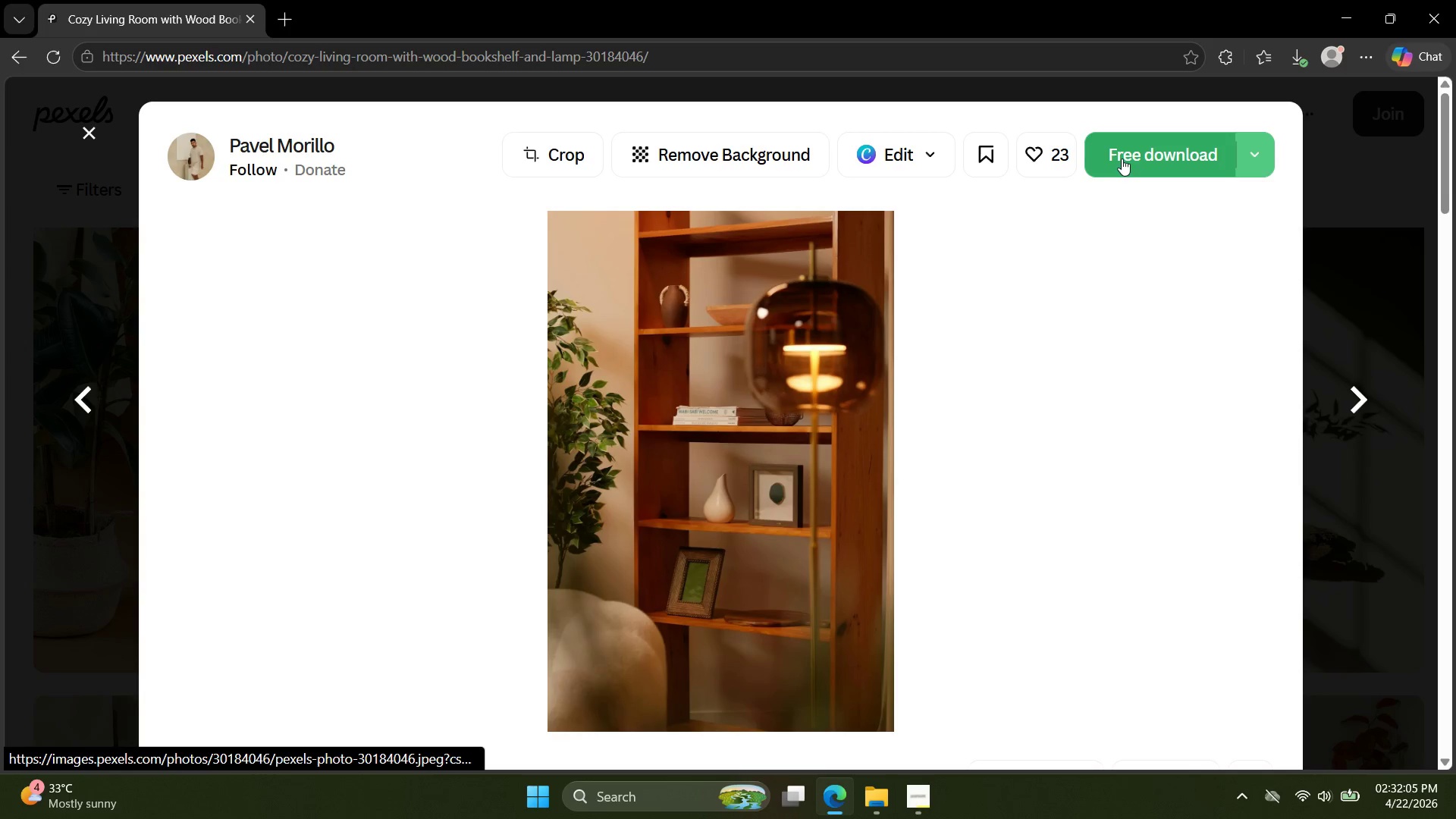 
left_click([1123, 158])
 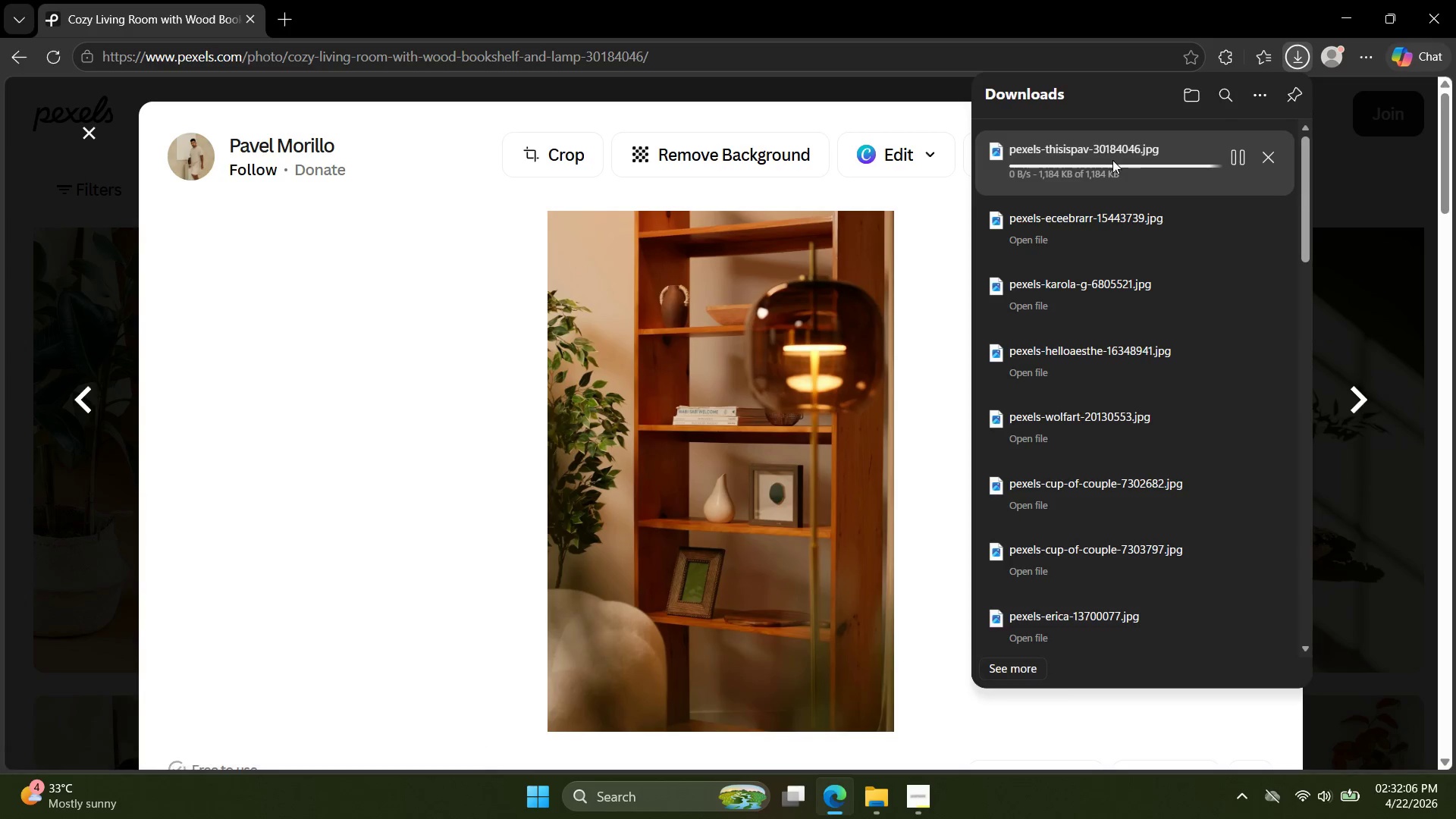 
key(Escape)
 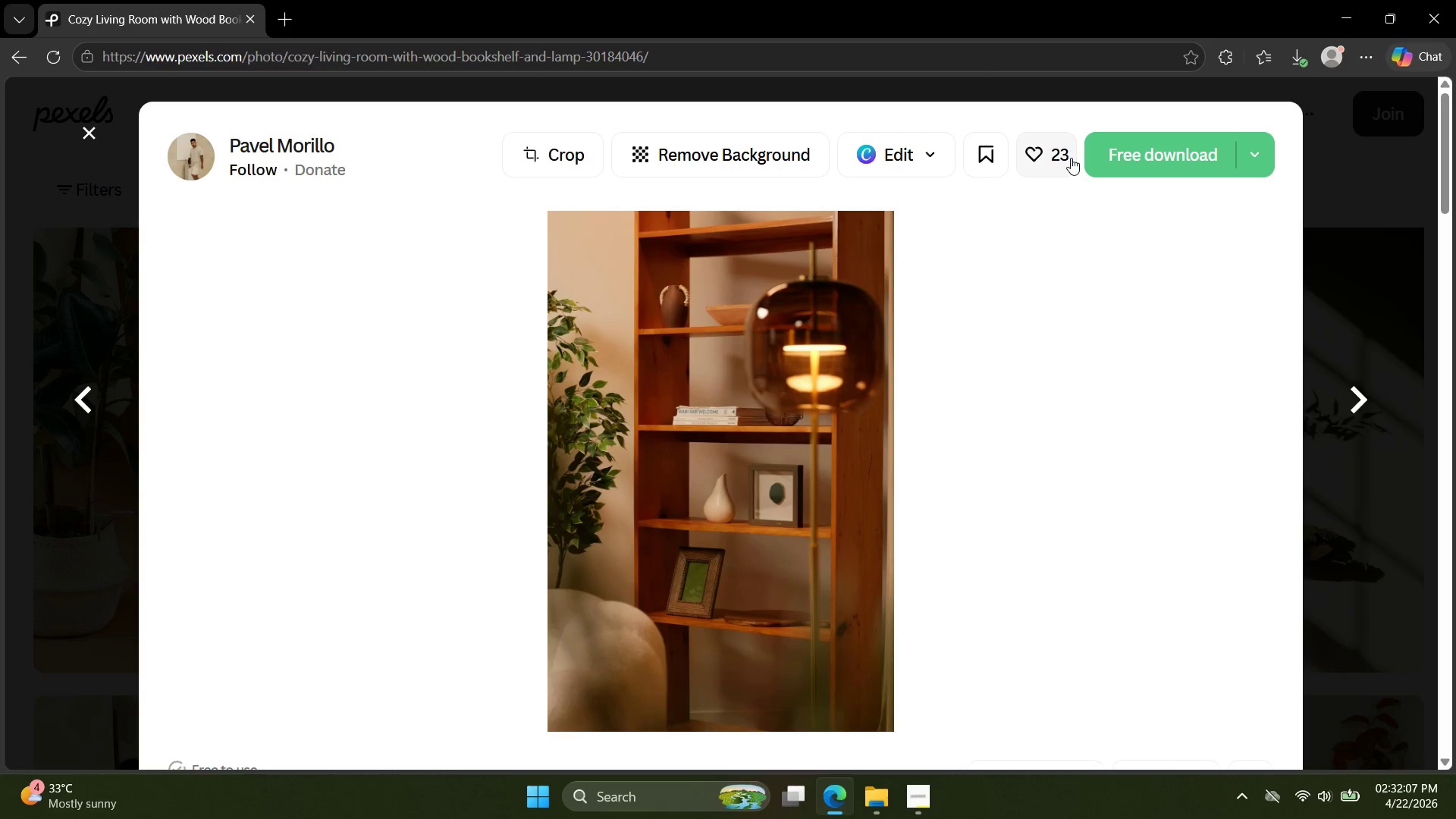 
key(ArrowRight)
 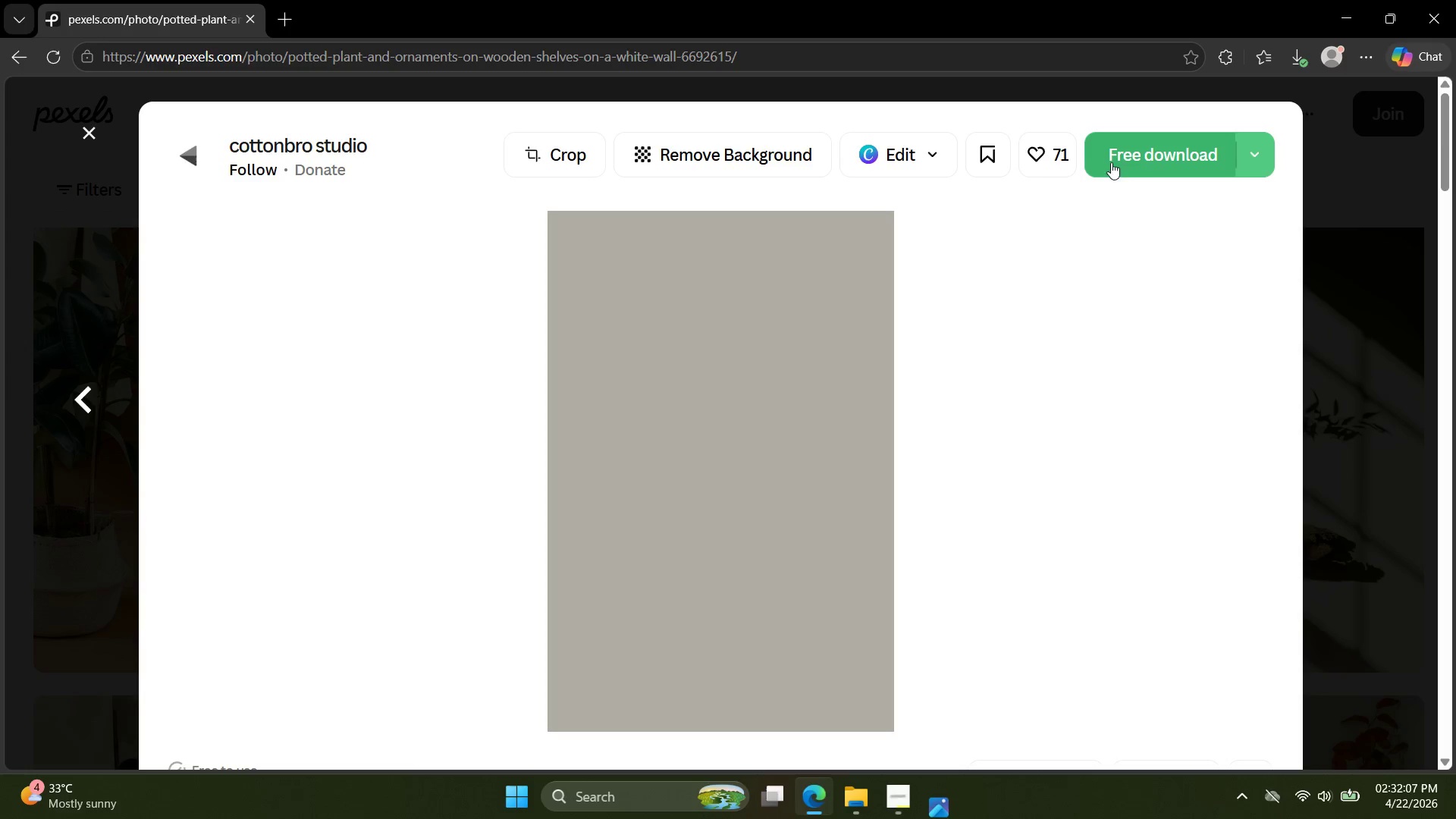 
mouse_move([1103, 160])
 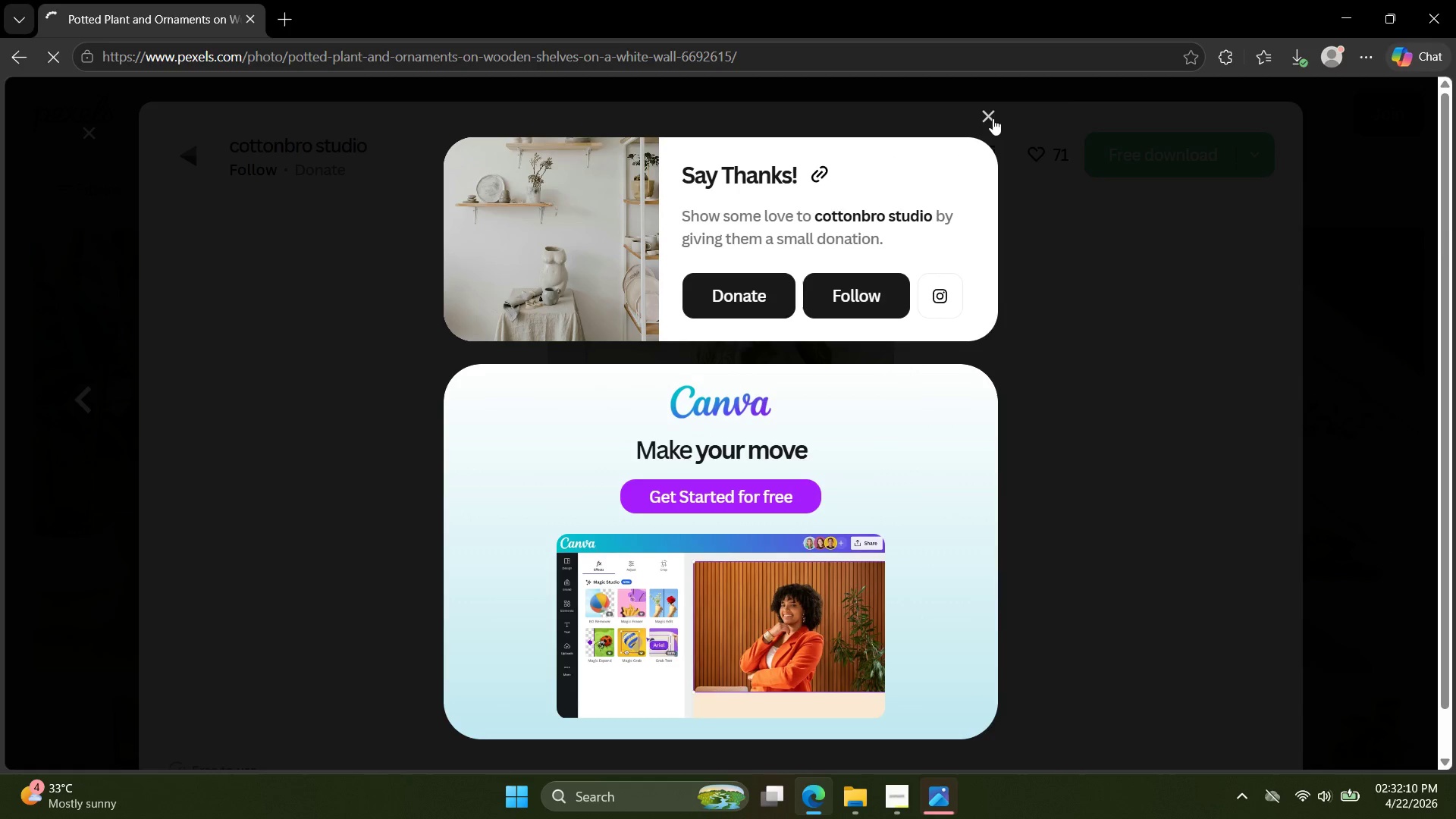 
left_click([993, 118])
 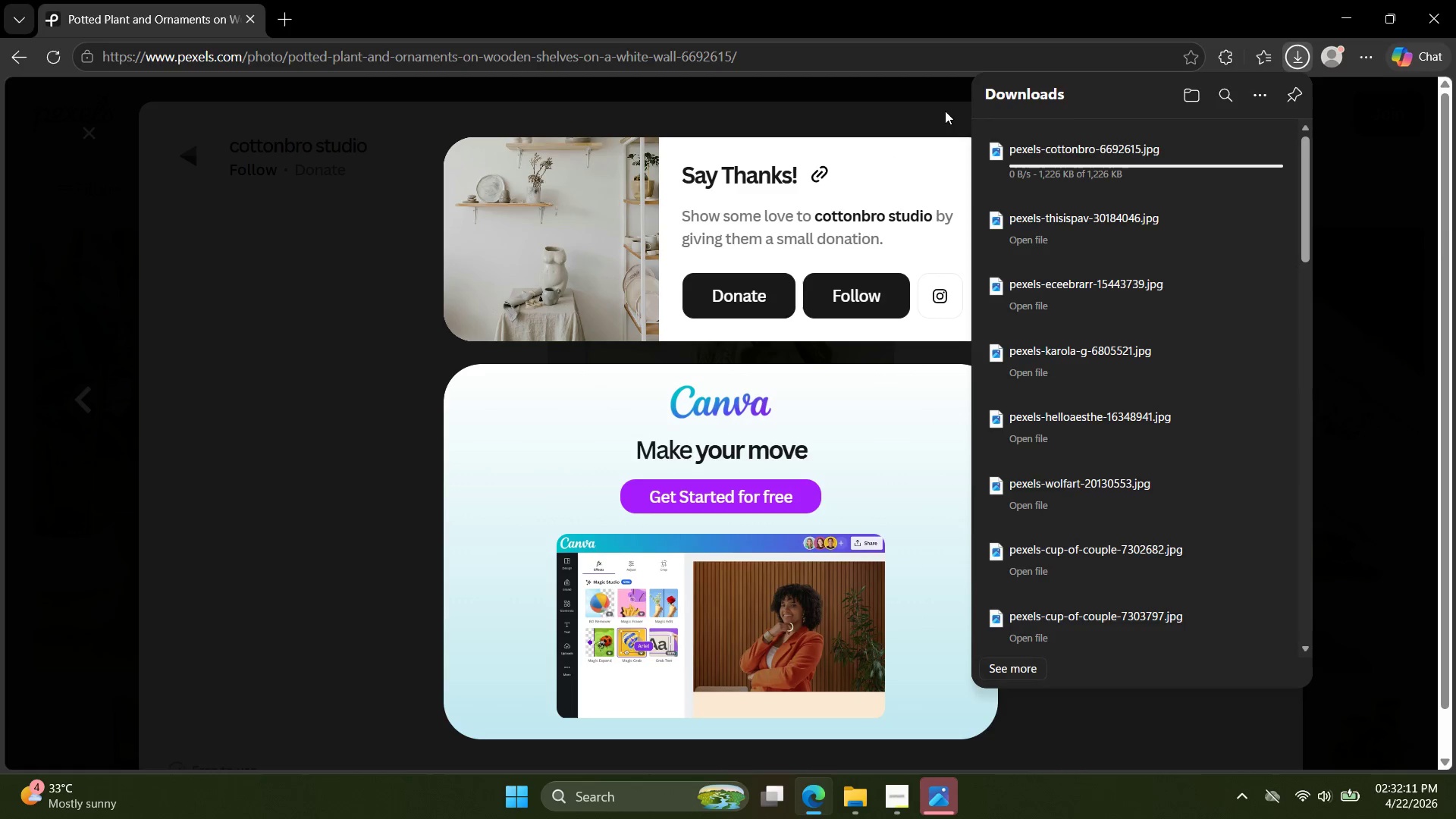 
left_click([941, 110])
 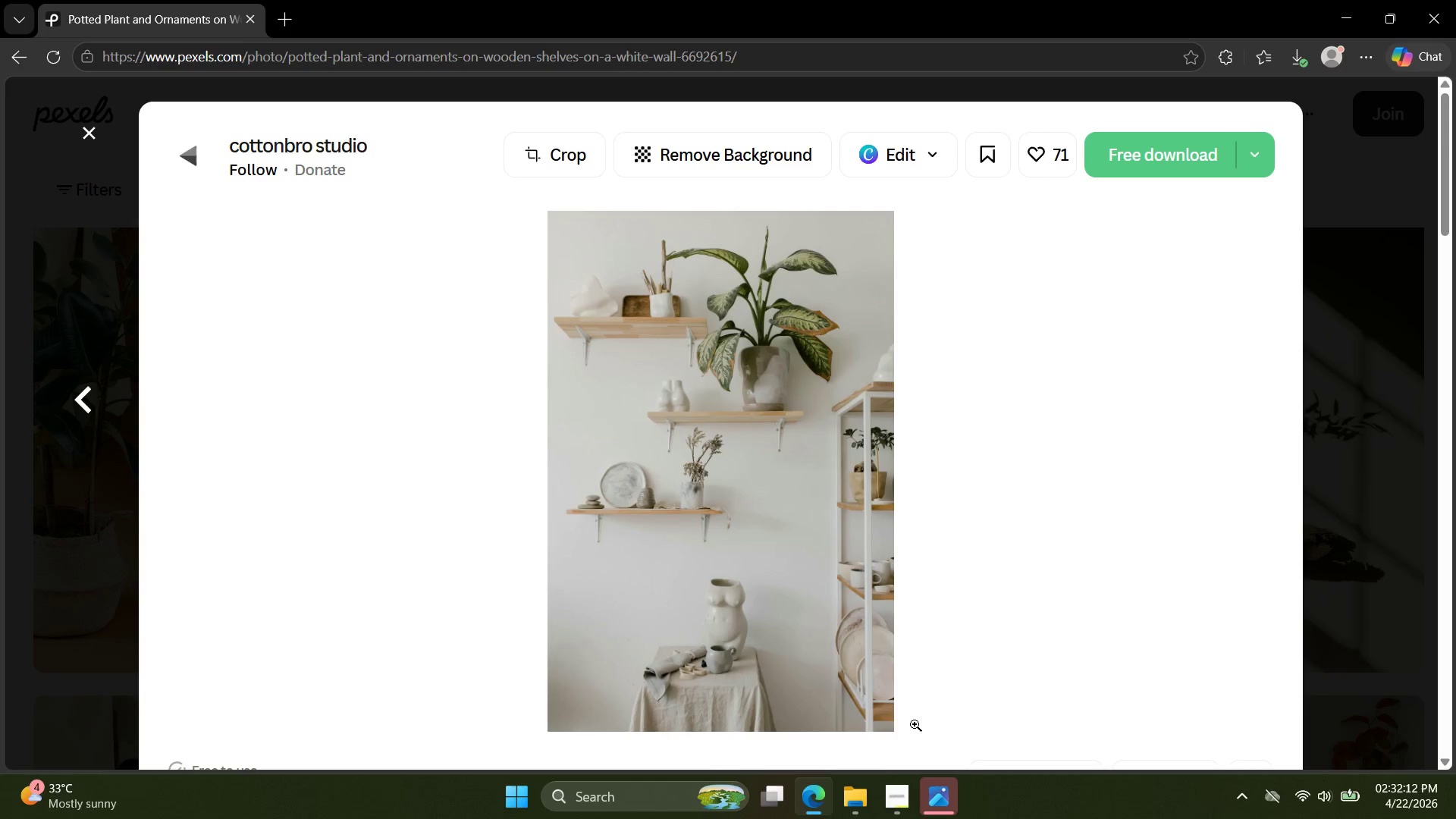 
left_click([887, 811])